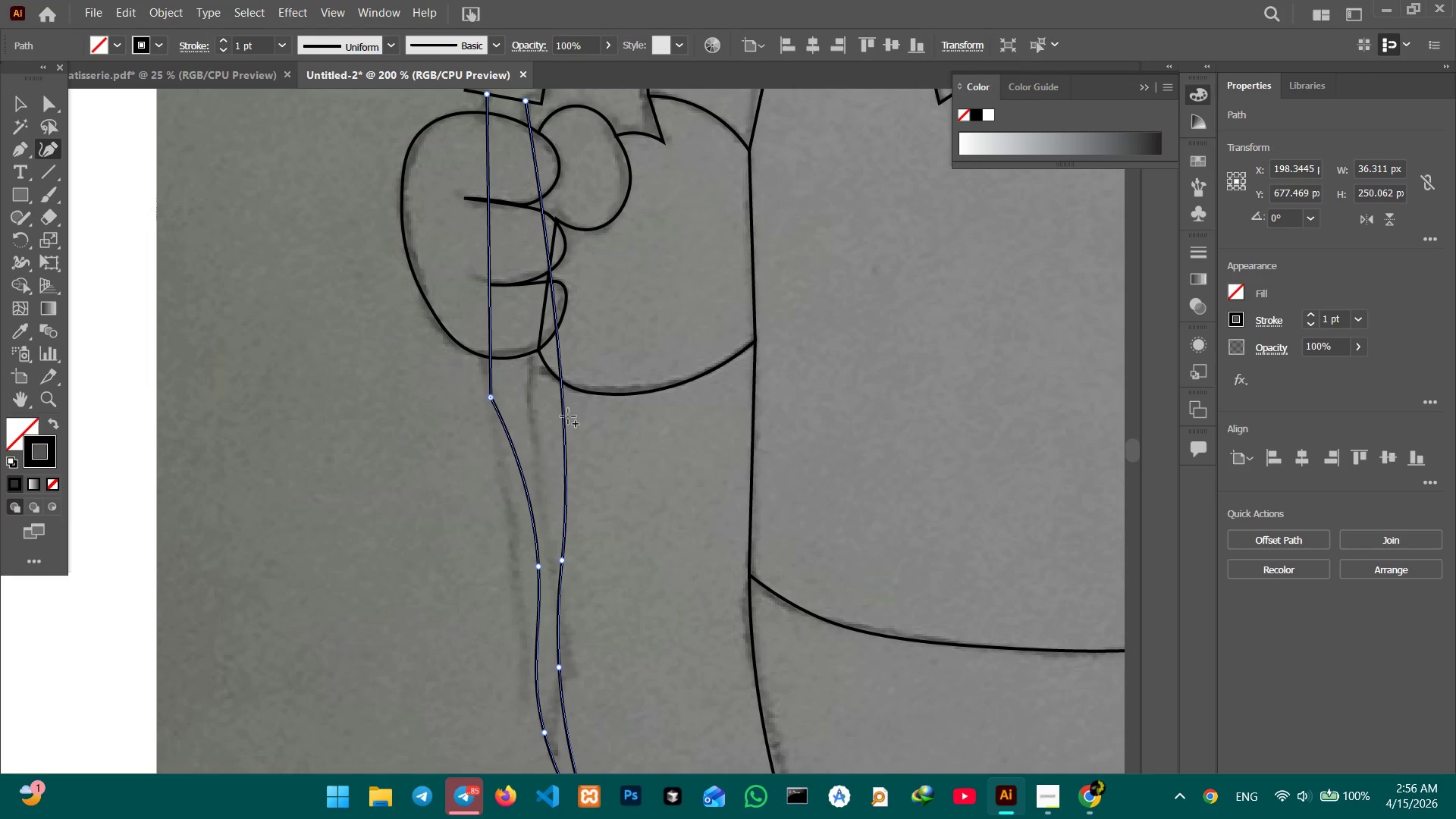 
left_click_drag(start_coordinate=[562, 416], to_coordinate=[523, 416])
 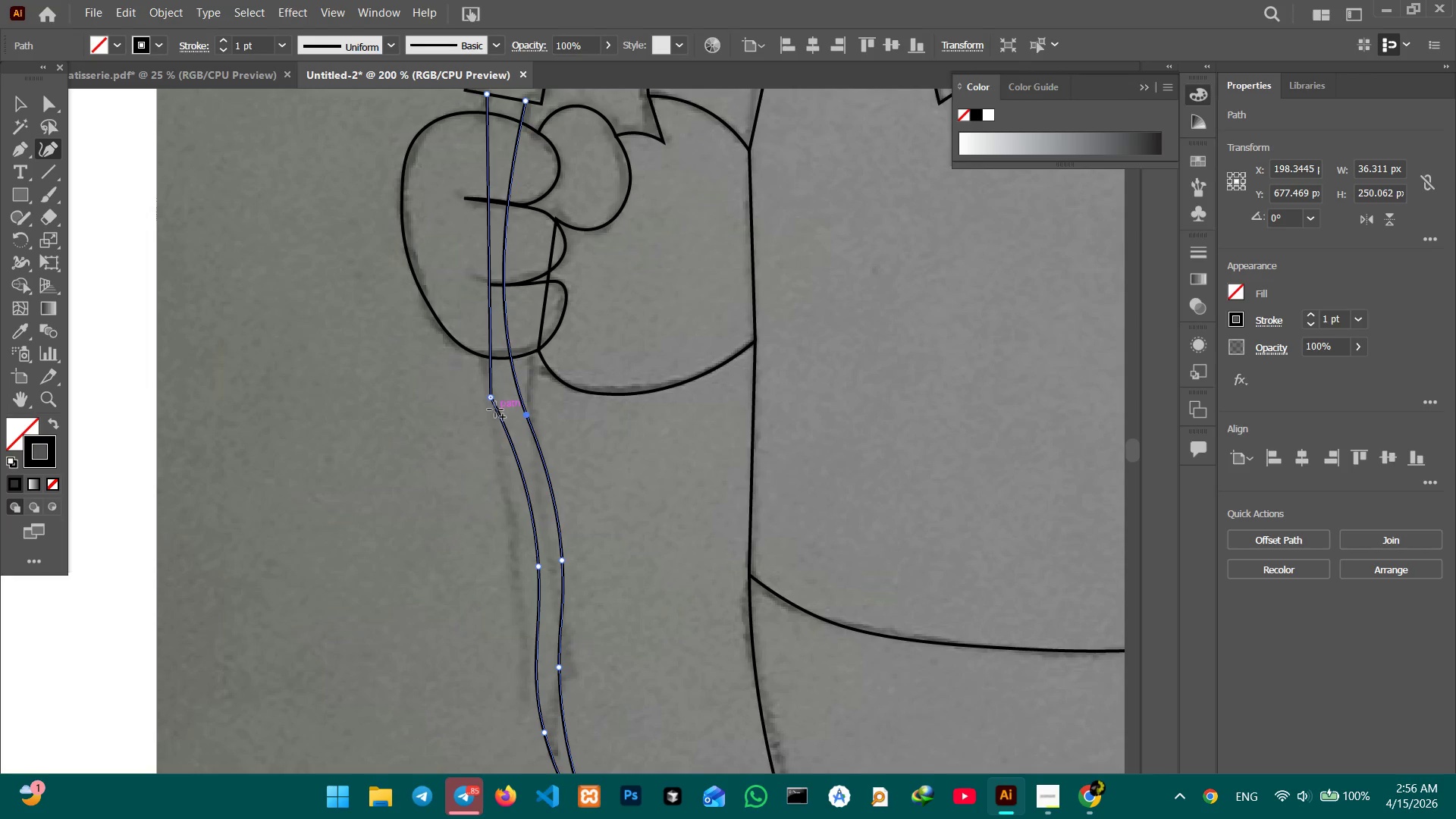 
left_click([493, 403])
 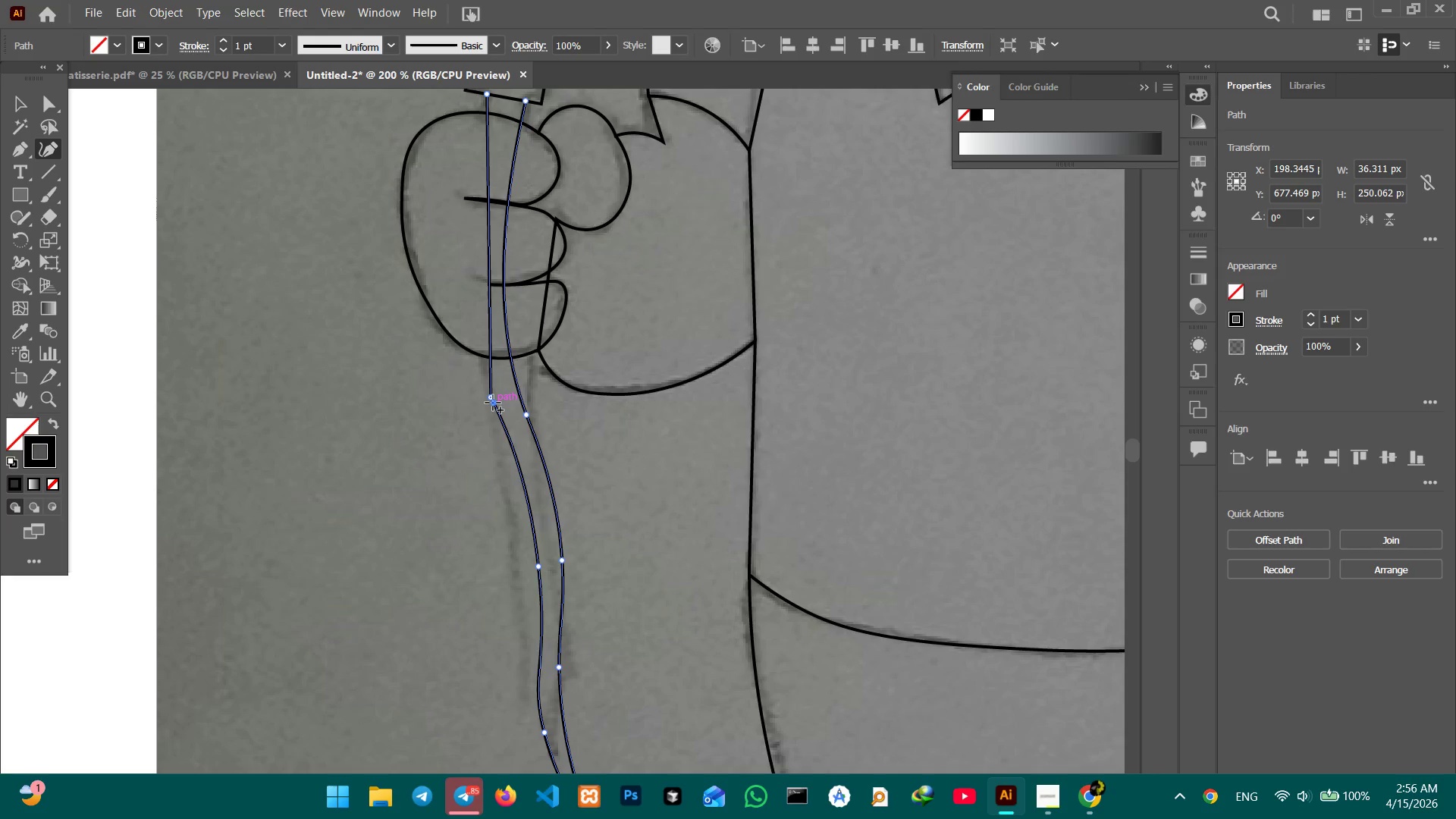 
key(Backspace)
 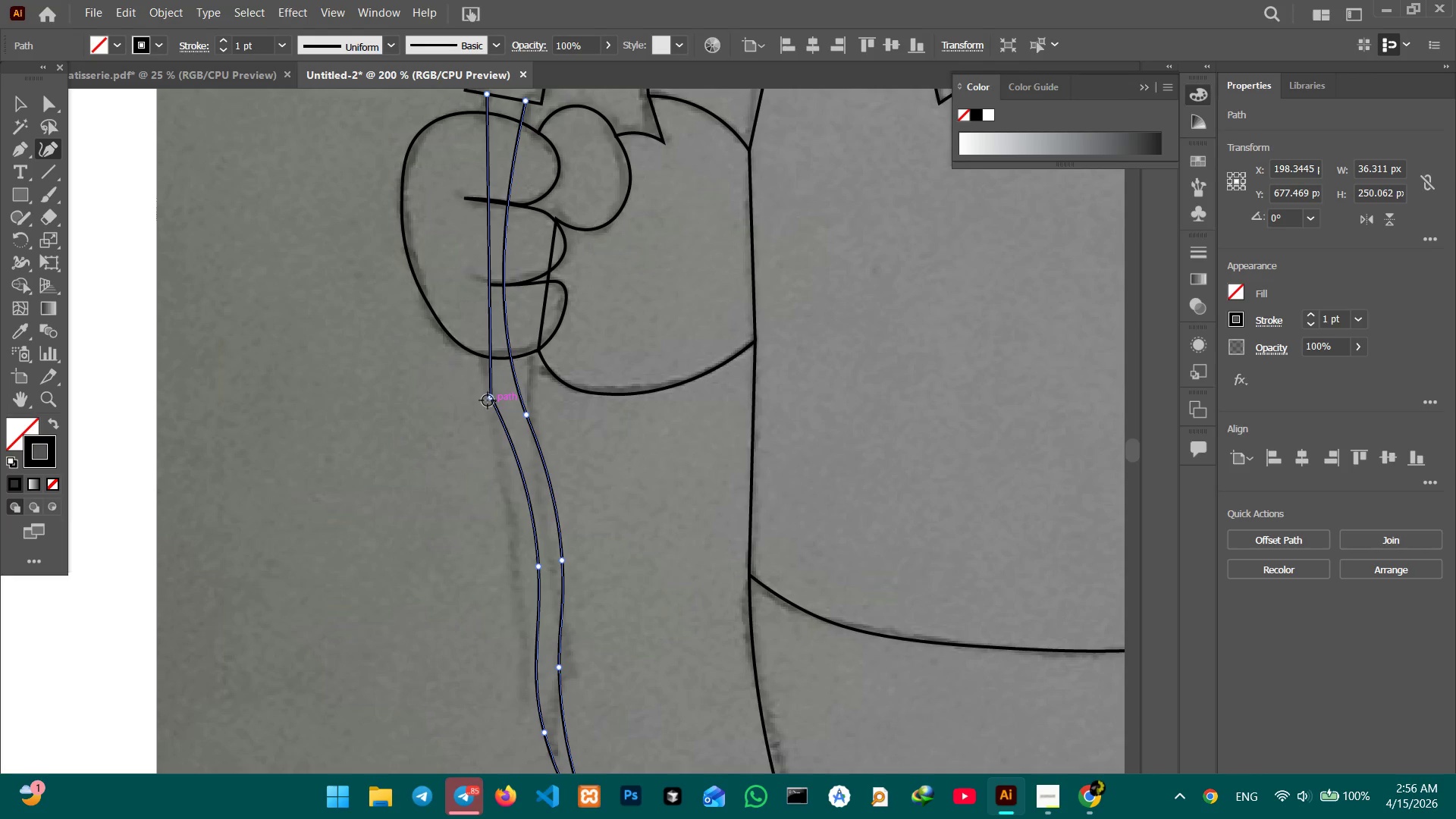 
left_click([488, 398])
 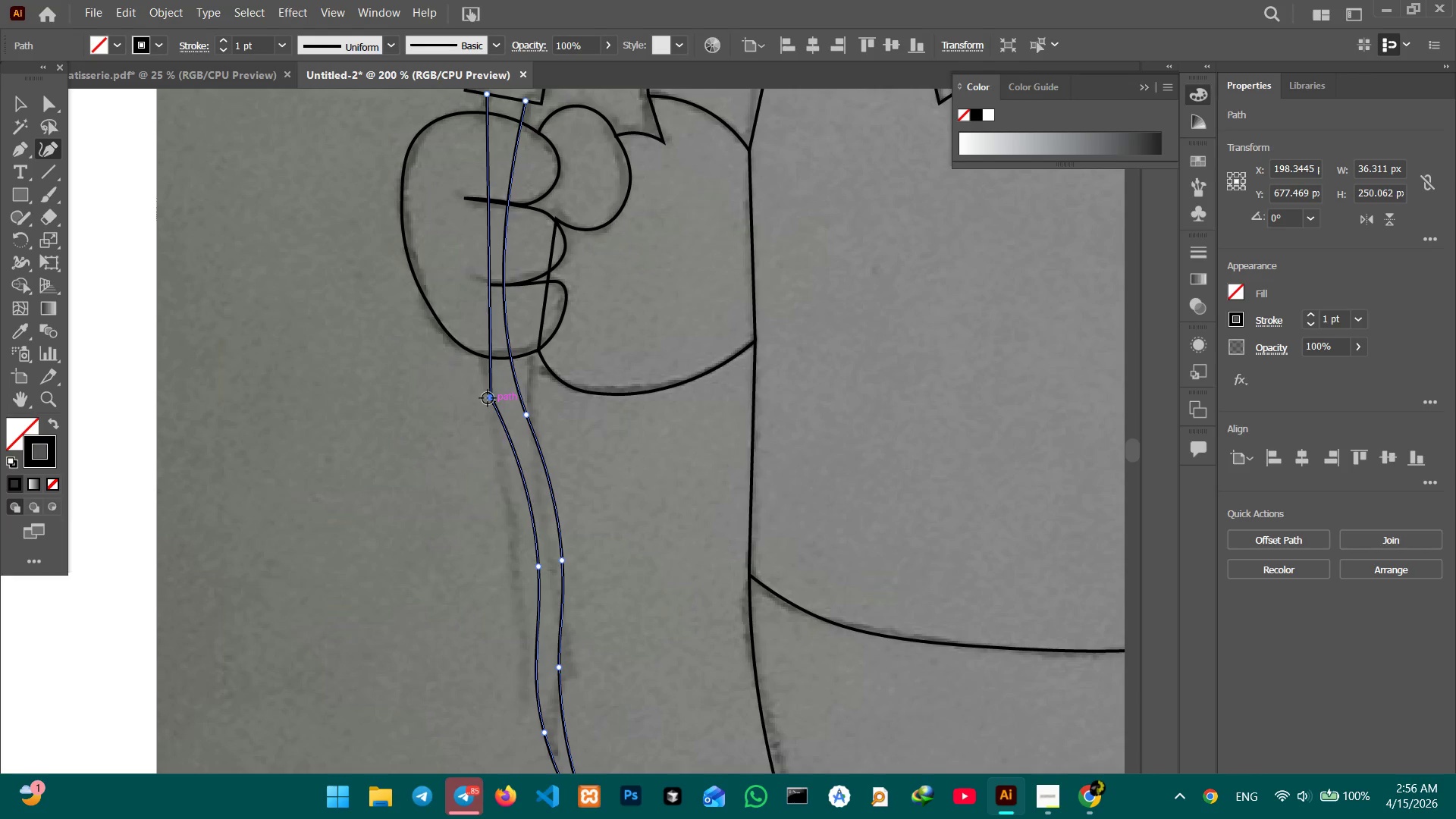 
key(Backspace)
 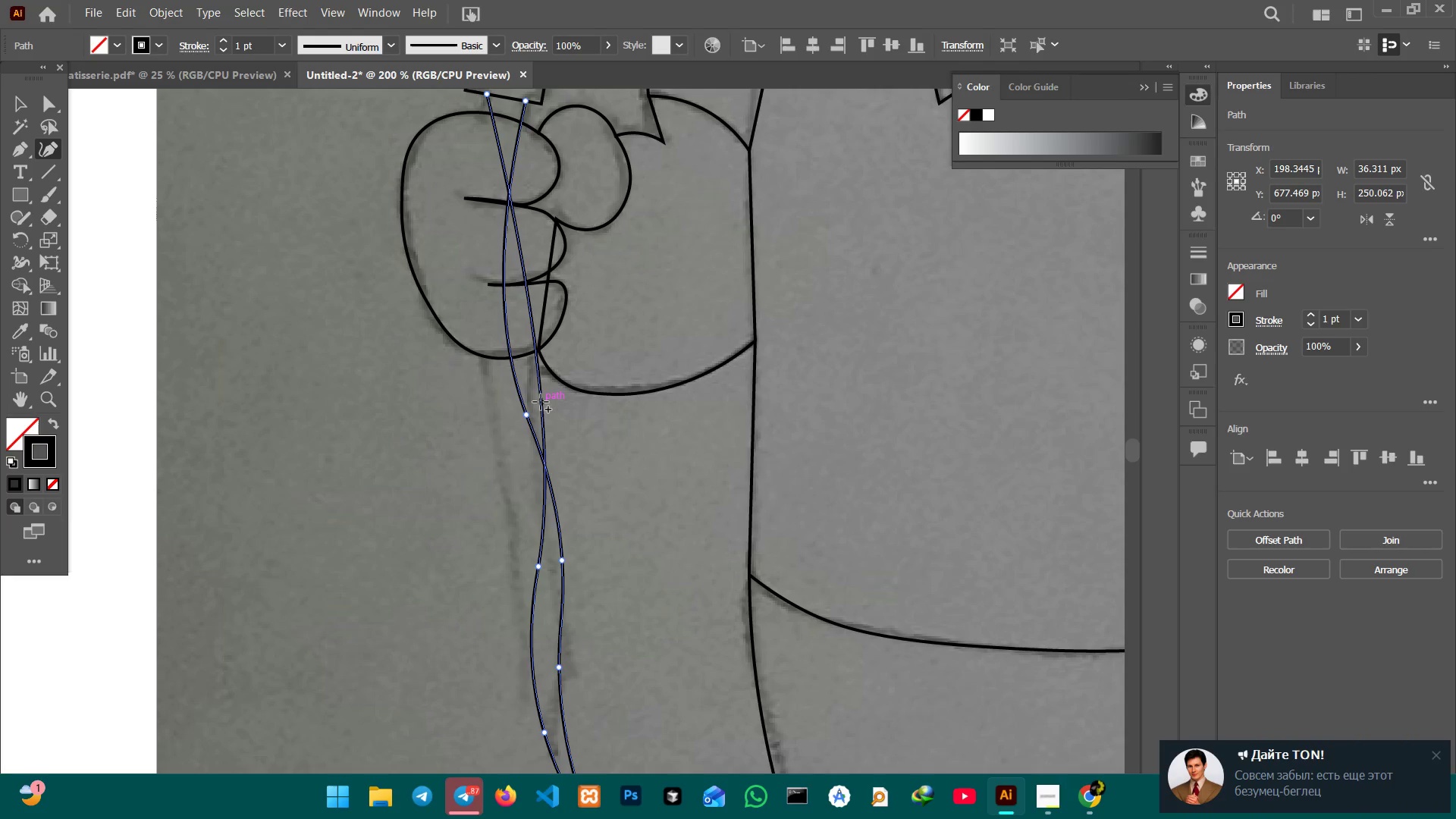 
left_click_drag(start_coordinate=[541, 402], to_coordinate=[506, 403])
 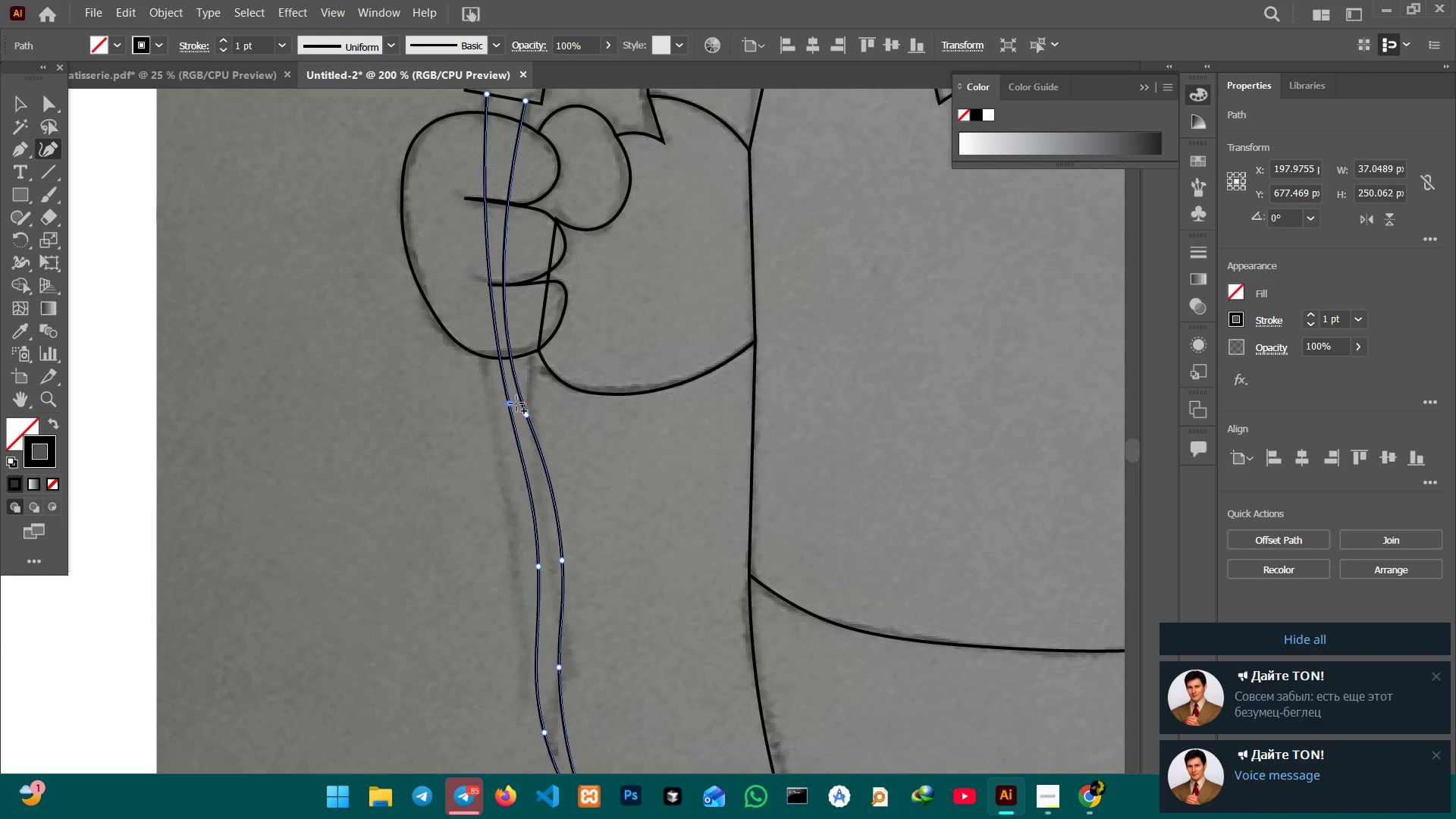 
left_click_drag(start_coordinate=[522, 411], to_coordinate=[532, 408])
 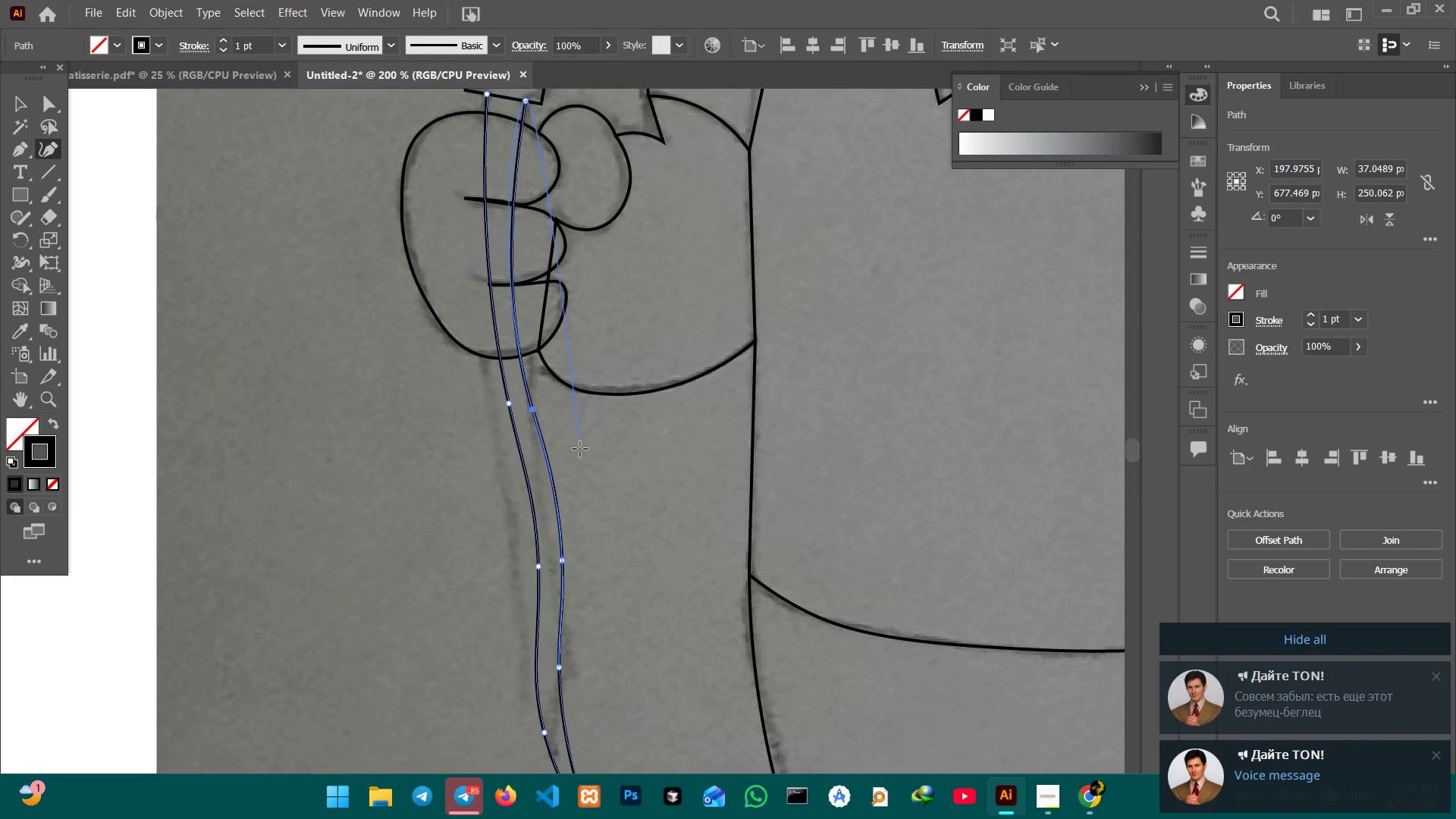 
scroll: coordinate [572, 454], scroll_direction: up, amount: 9.0
 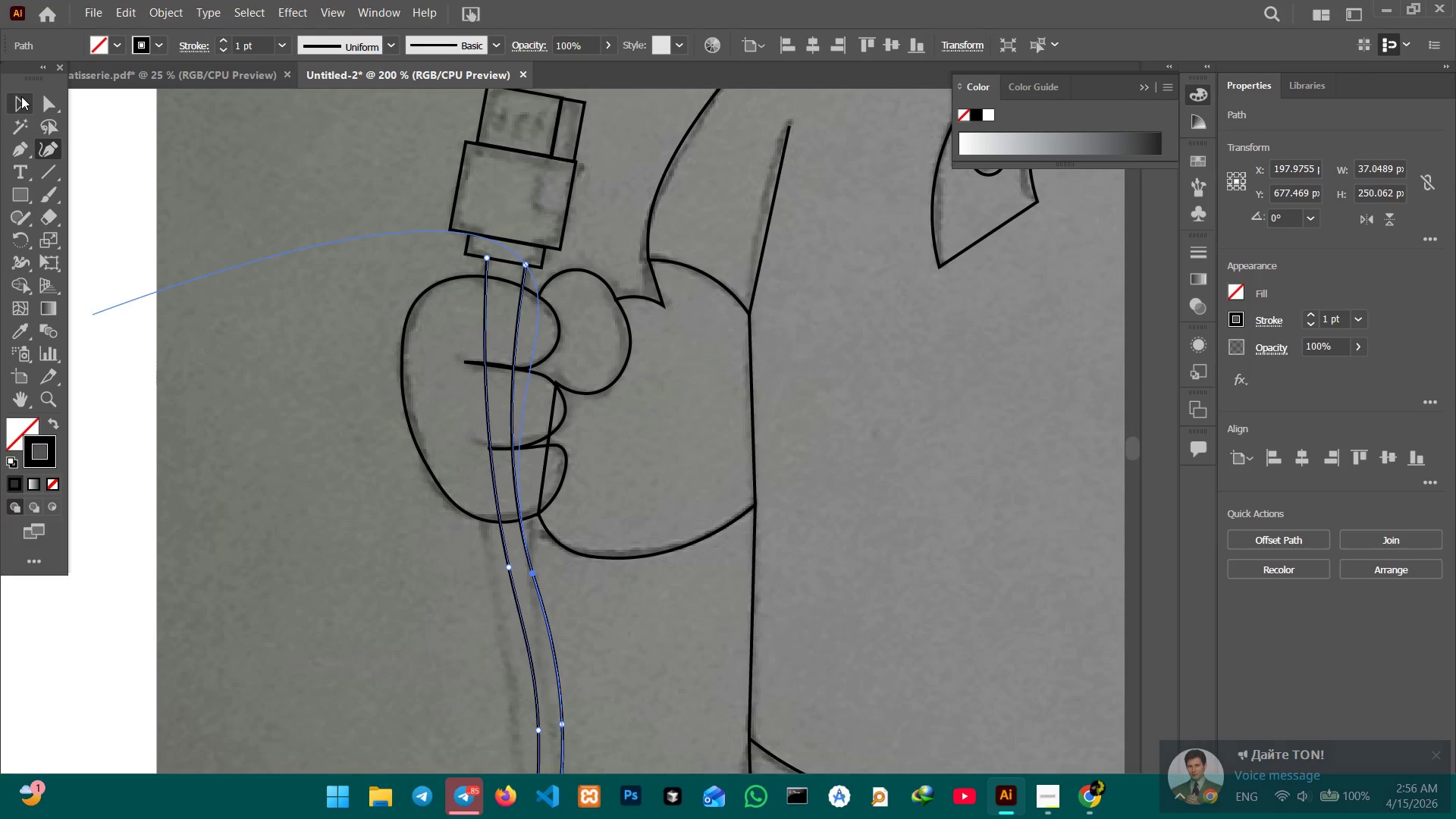 
double_click([228, 313])
 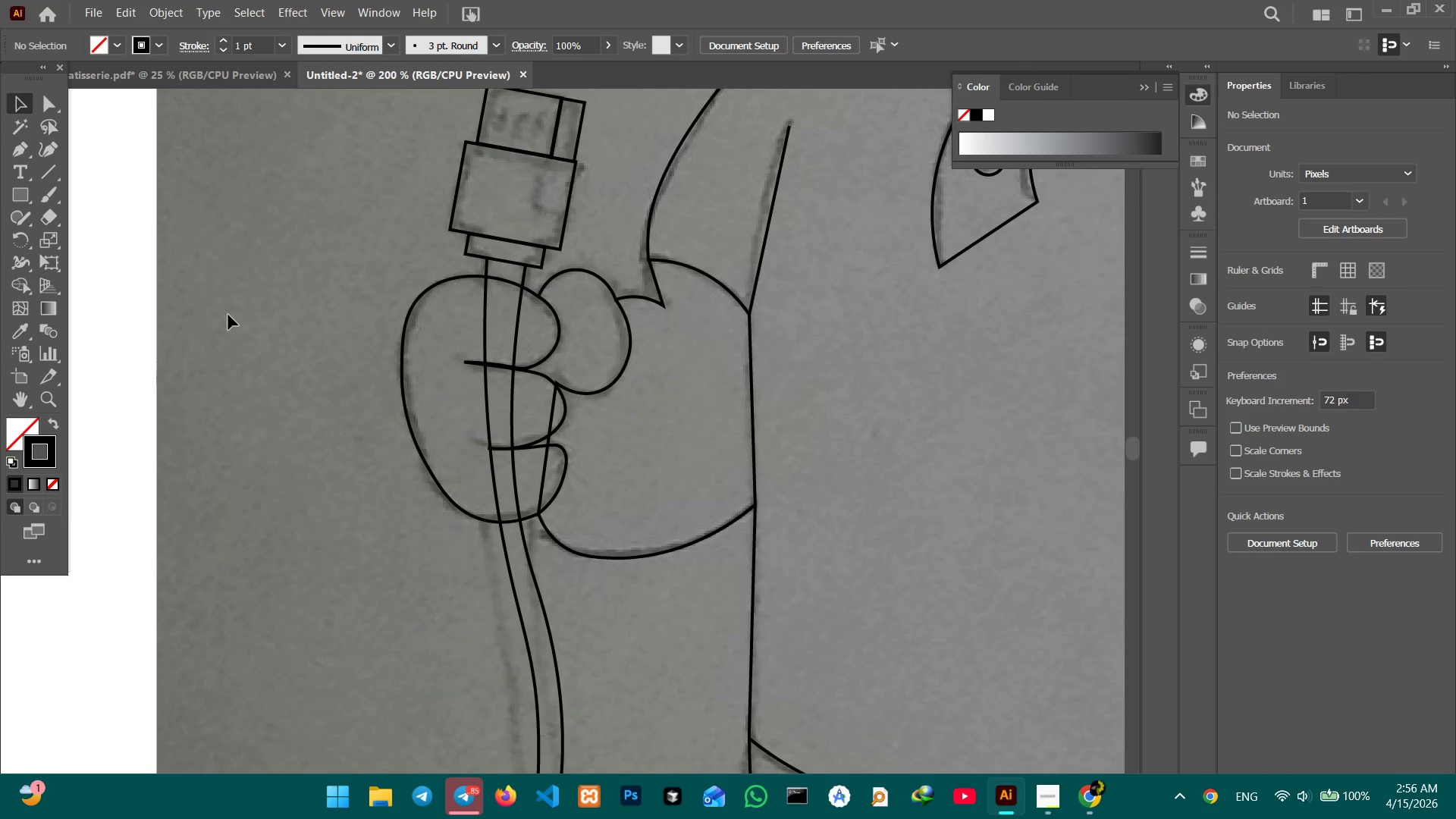 
key(Control+Minus)
 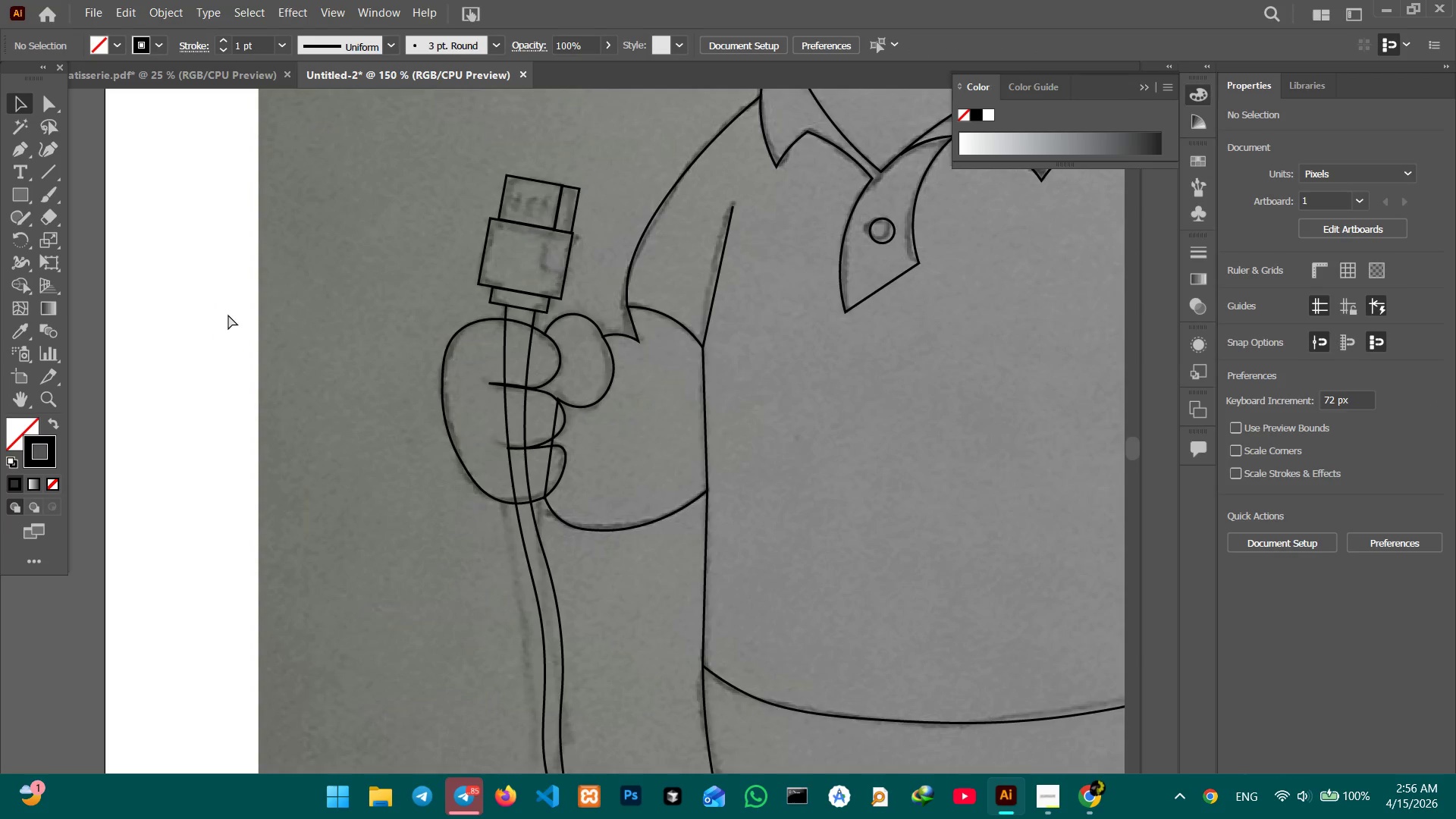 
key(Control+Minus)
 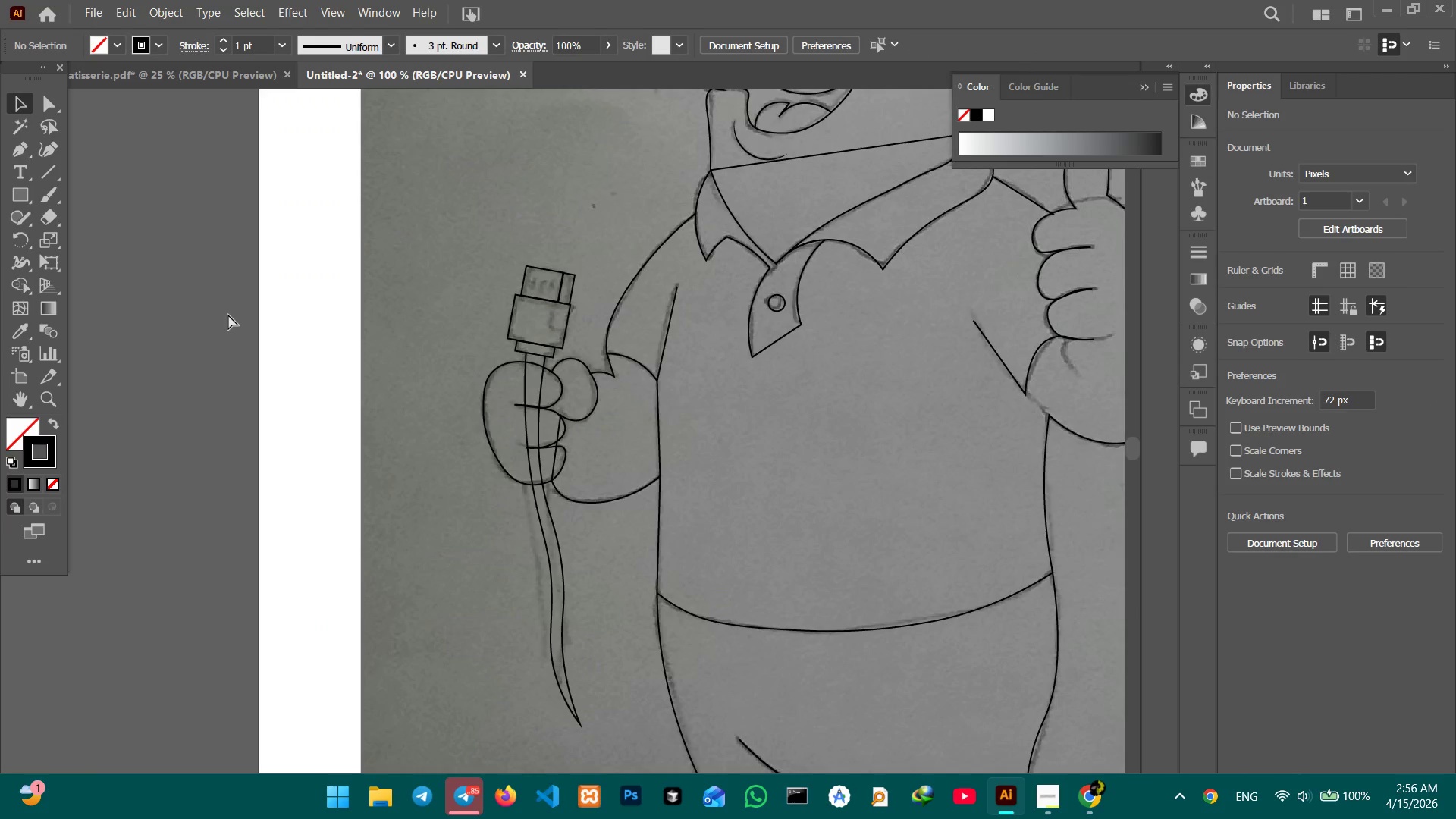 
key(Control+Minus)
 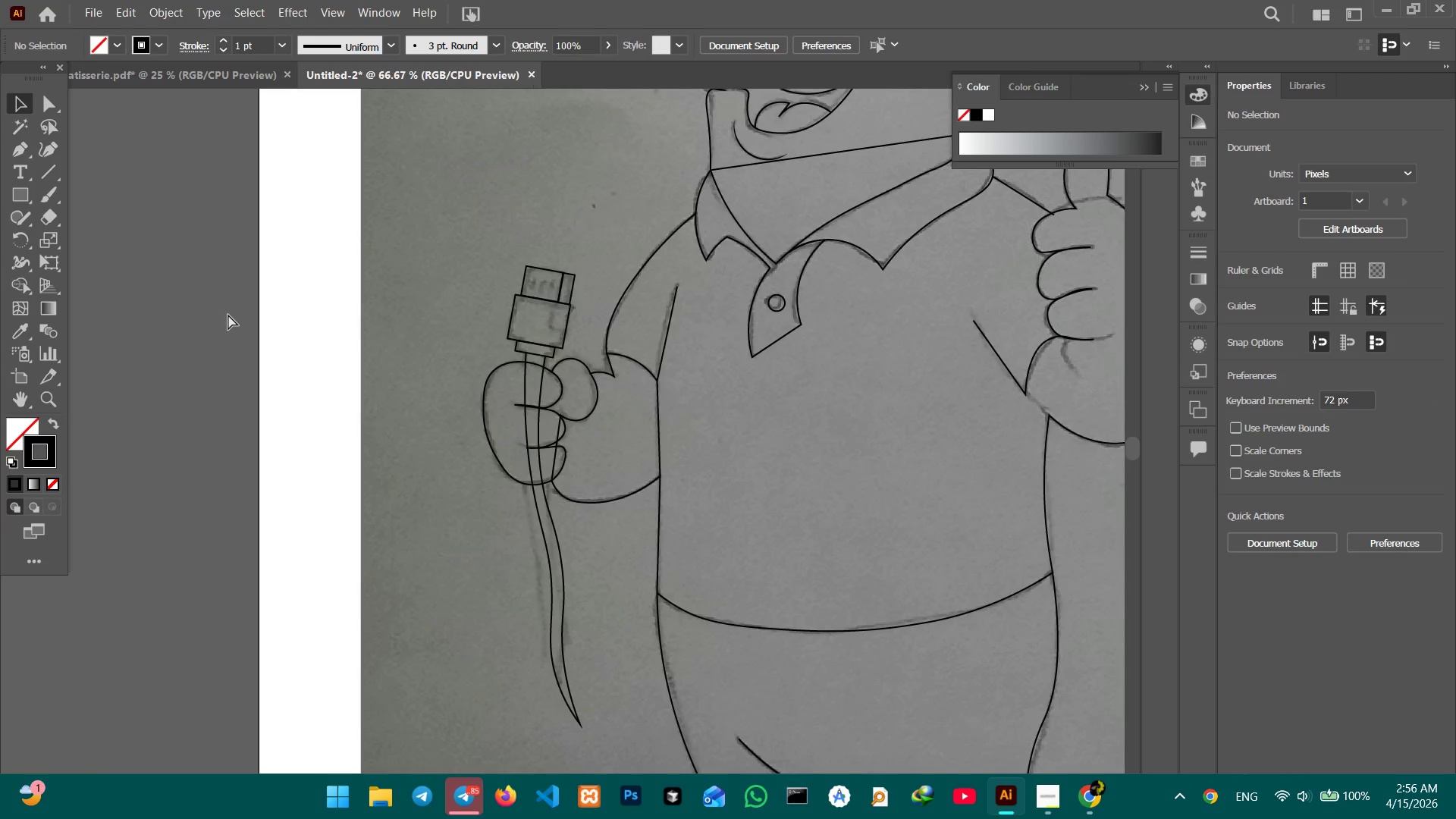 
key(Control+Minus)
 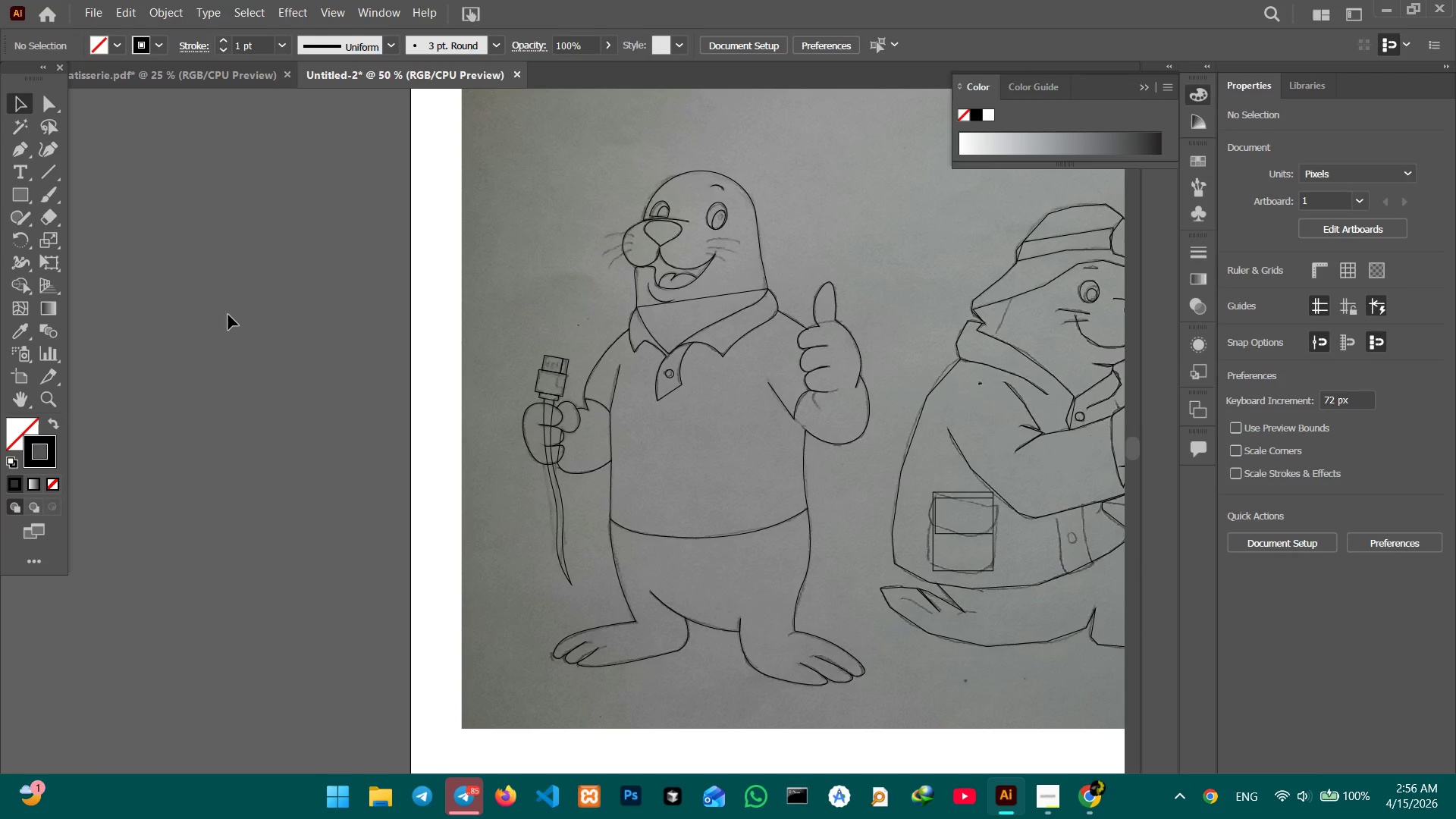 
hold_key(key=Space, duration=1.51)
 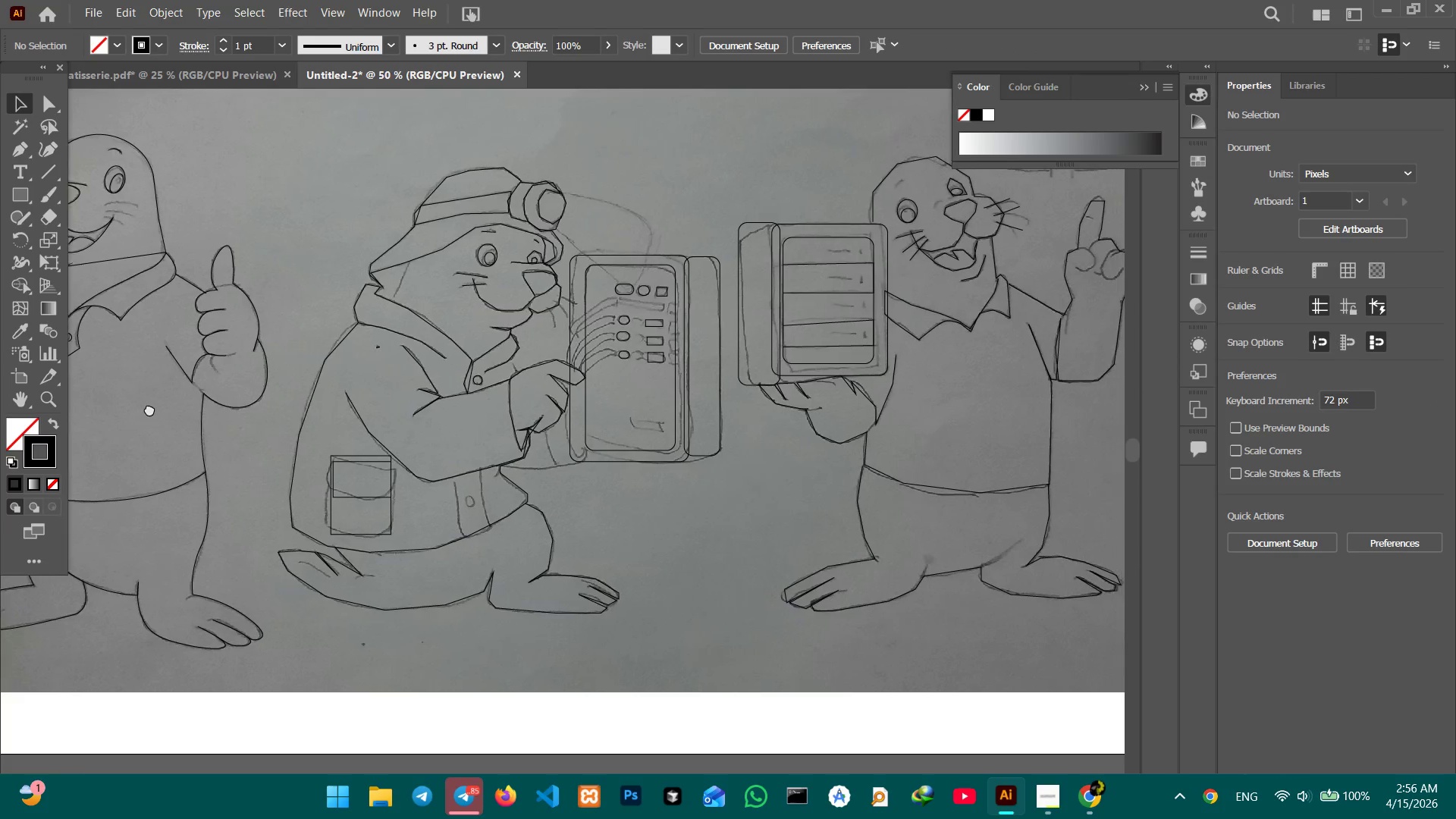 
left_click_drag(start_coordinate=[752, 445], to_coordinate=[149, 409])
 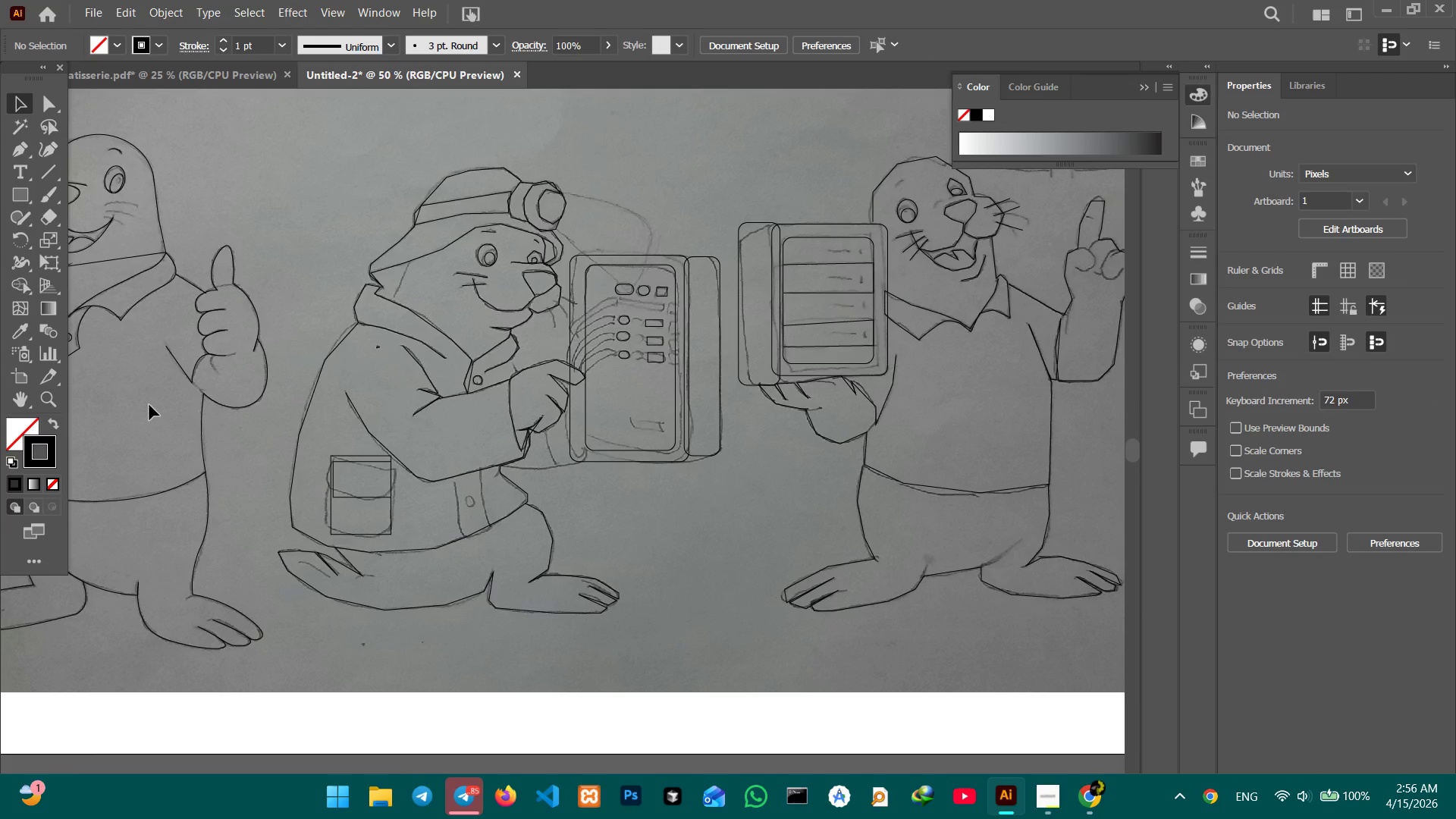 
hold_key(key=Space, duration=0.62)
 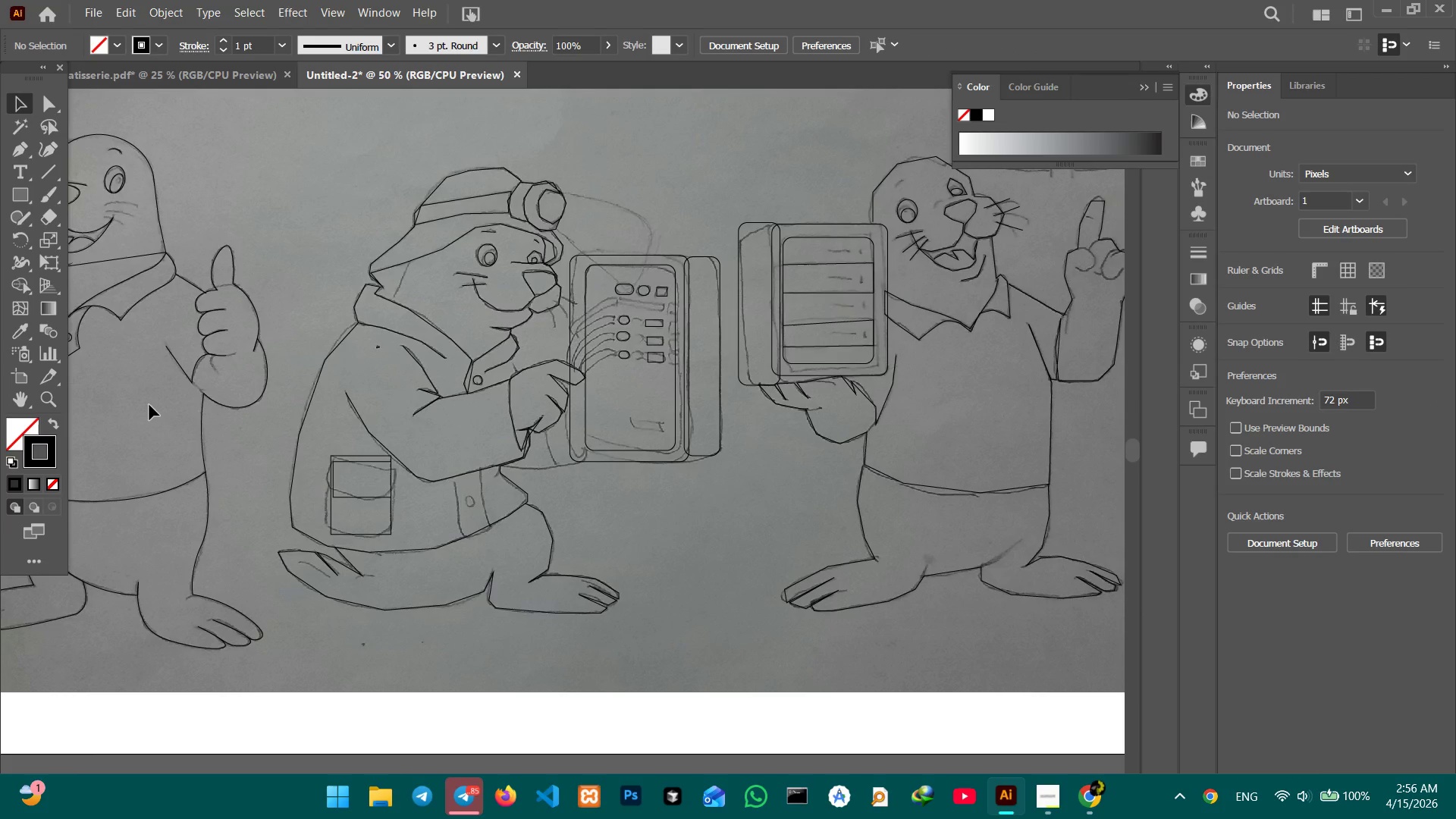 
wait(8.67)
 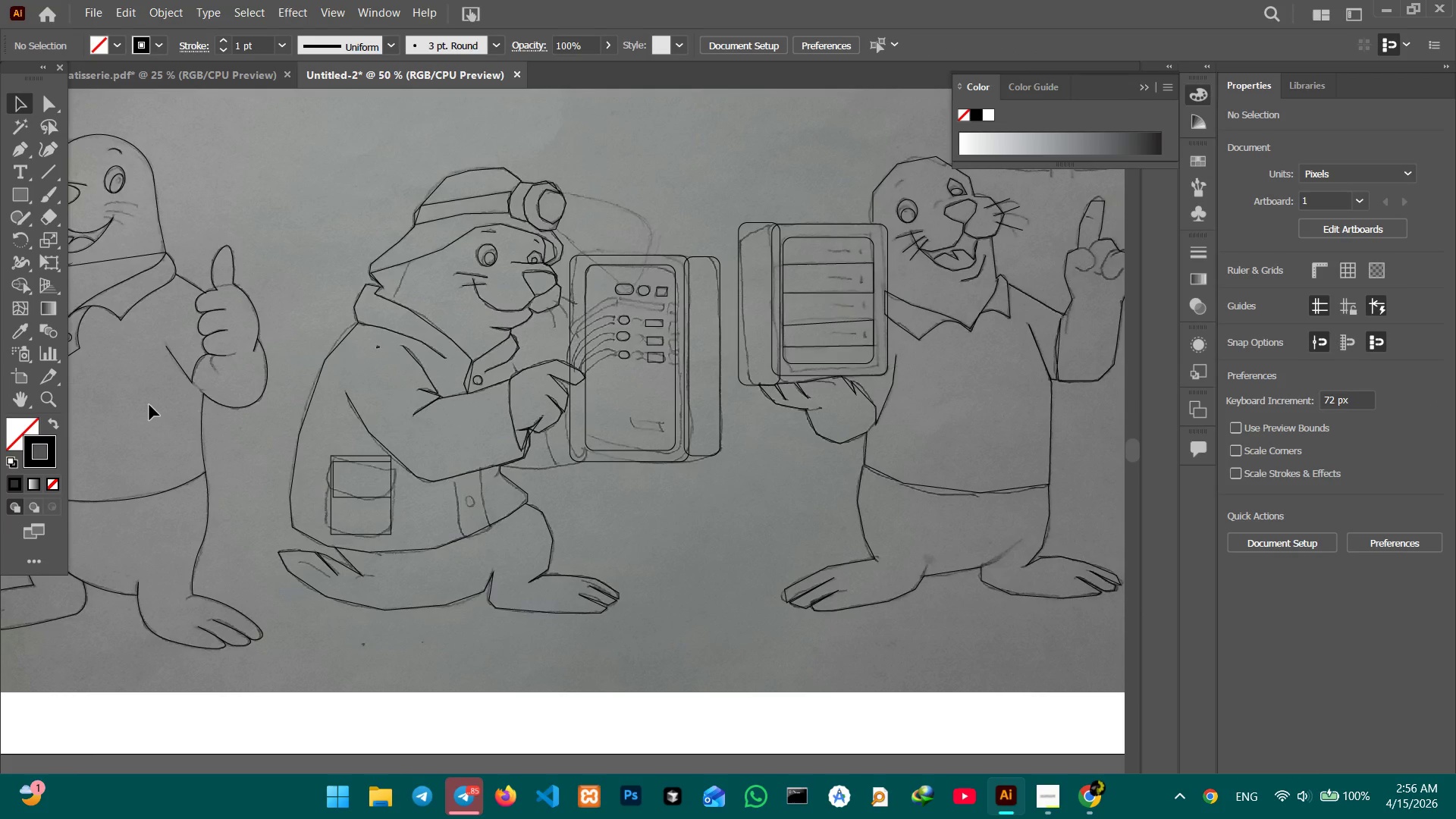 
left_click([1052, 787])